 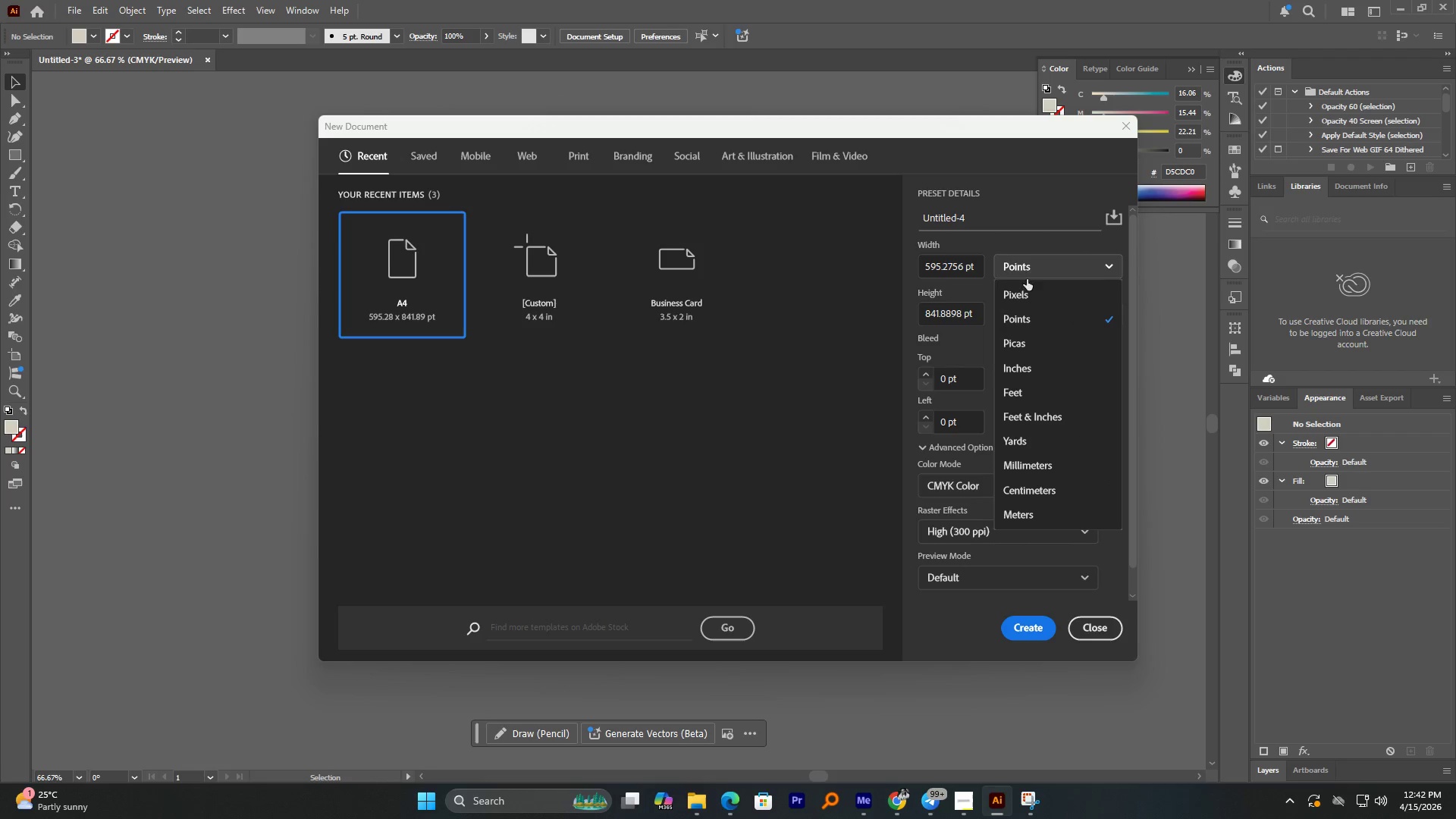 
left_click([1030, 371])
 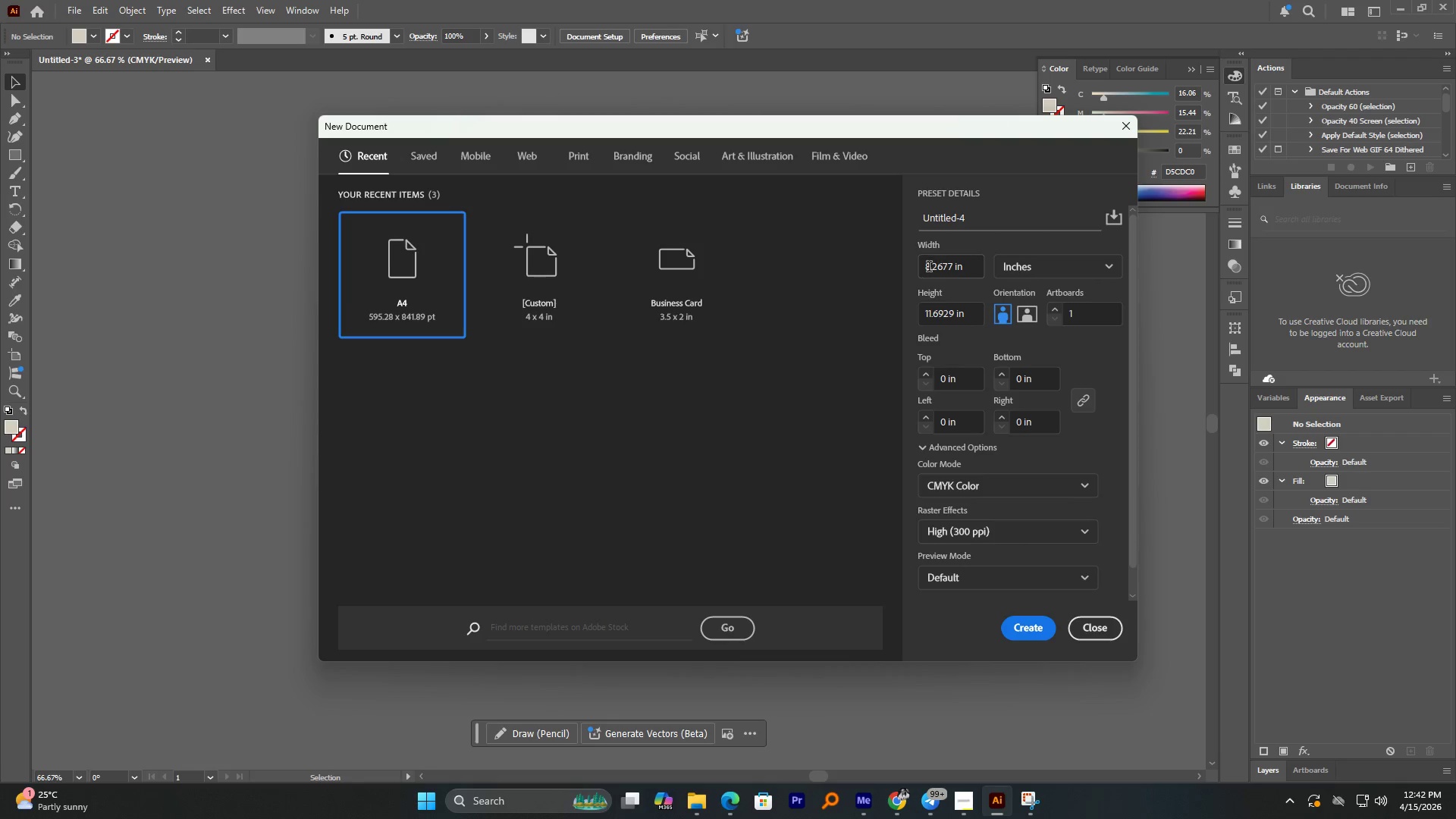 
double_click([929, 268])
 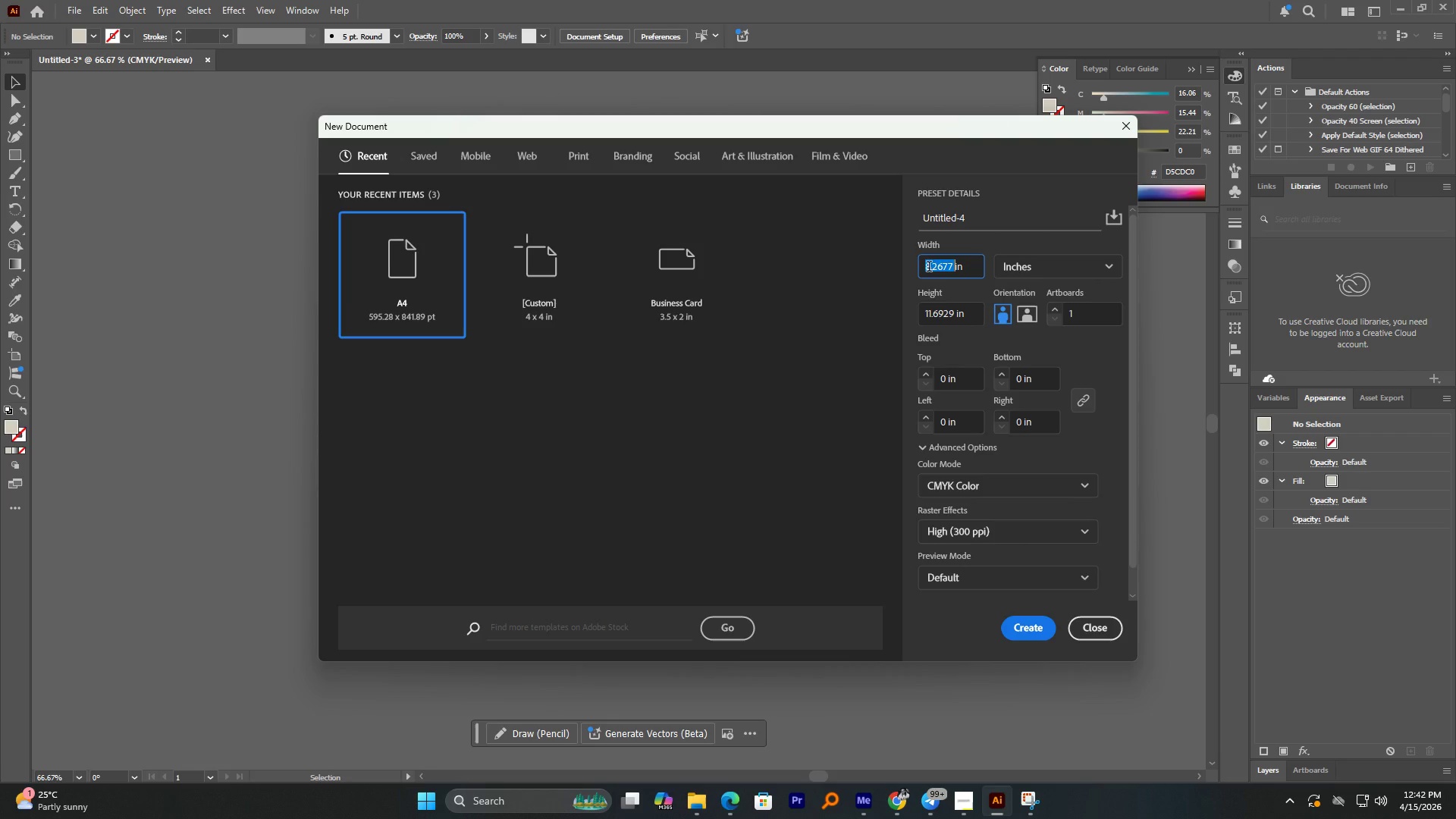 
key(Numpad1)
 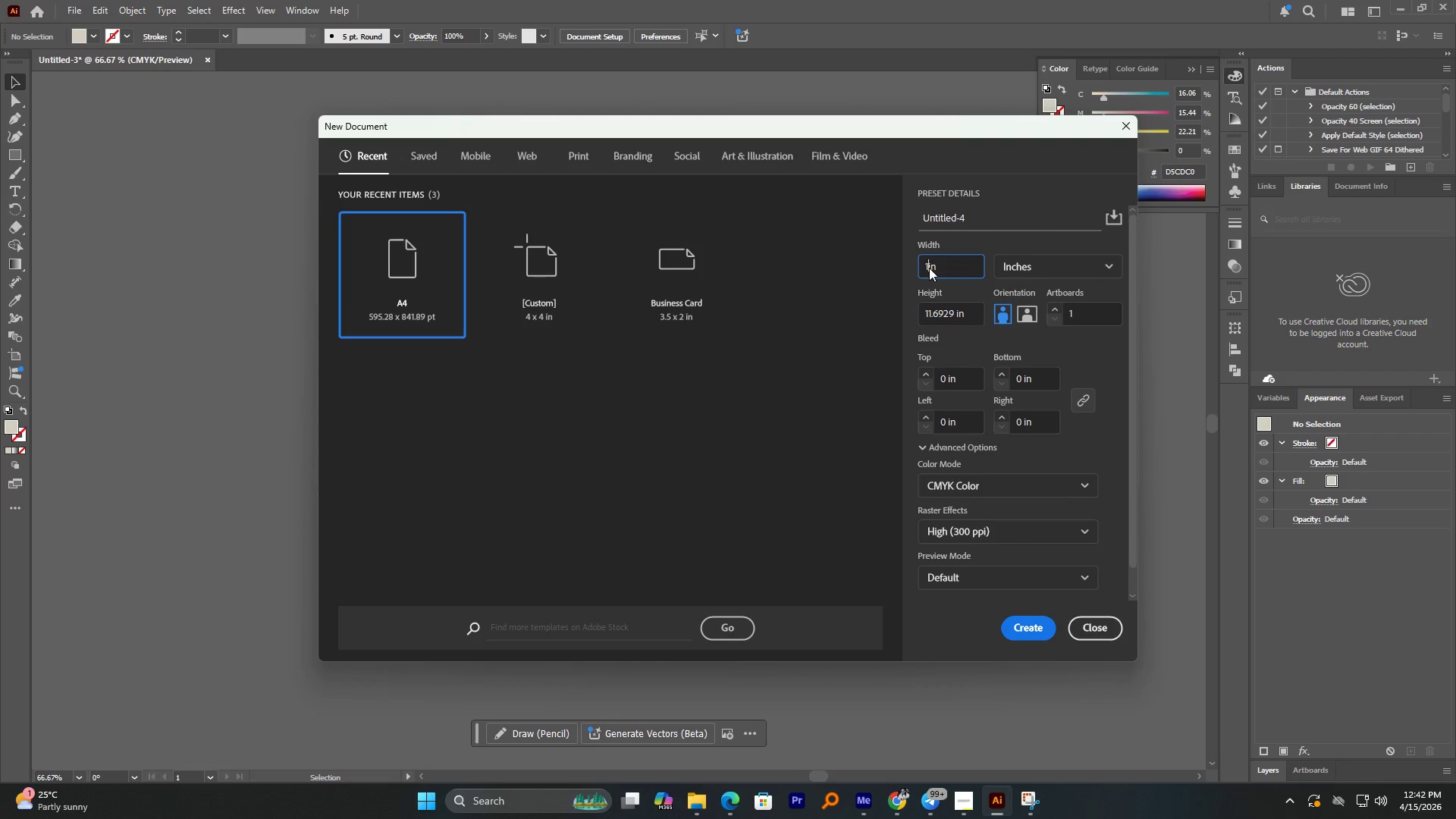 
key(Numpad8)
 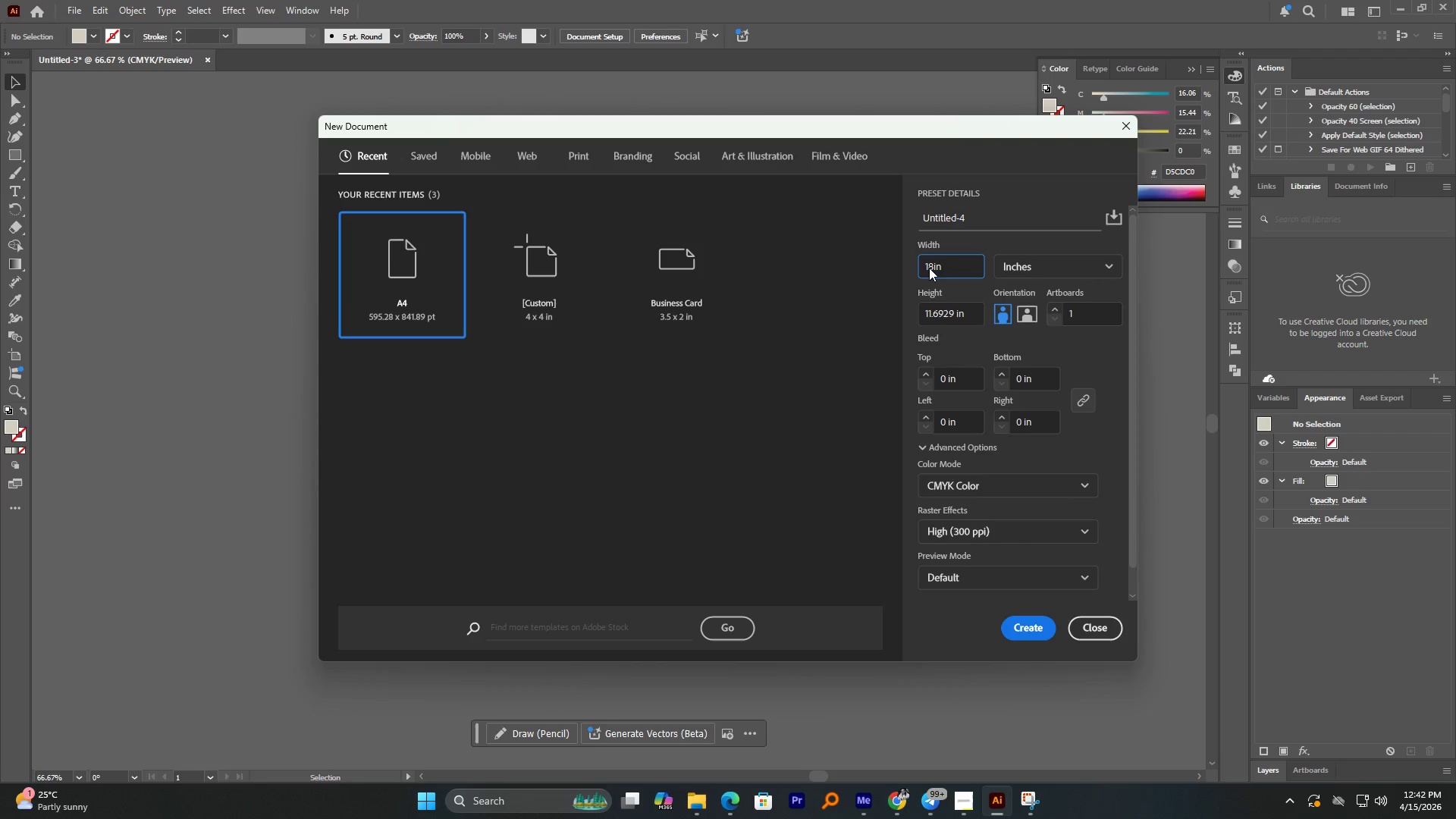 
key(Space)
 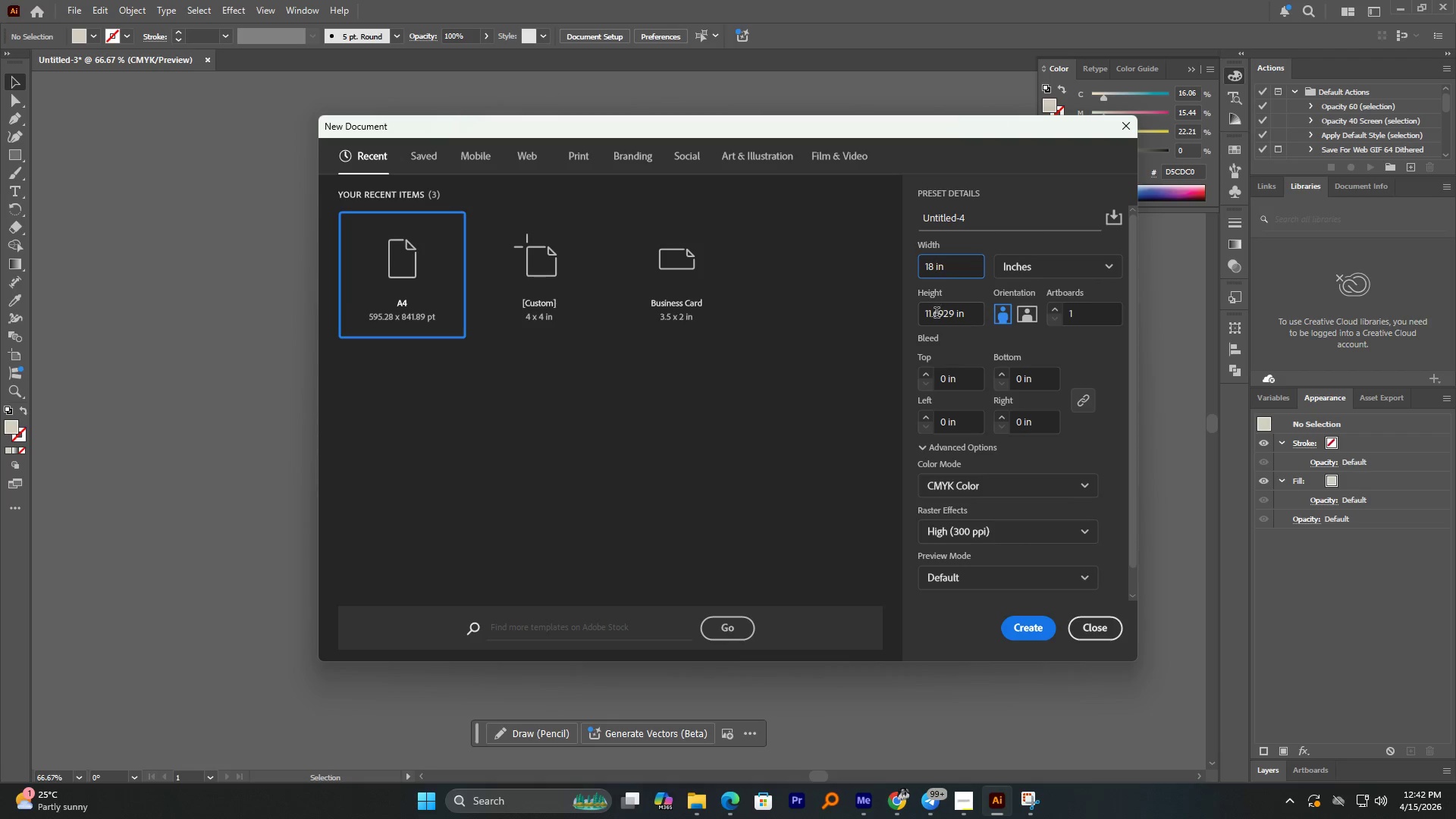 
double_click([936, 315])
 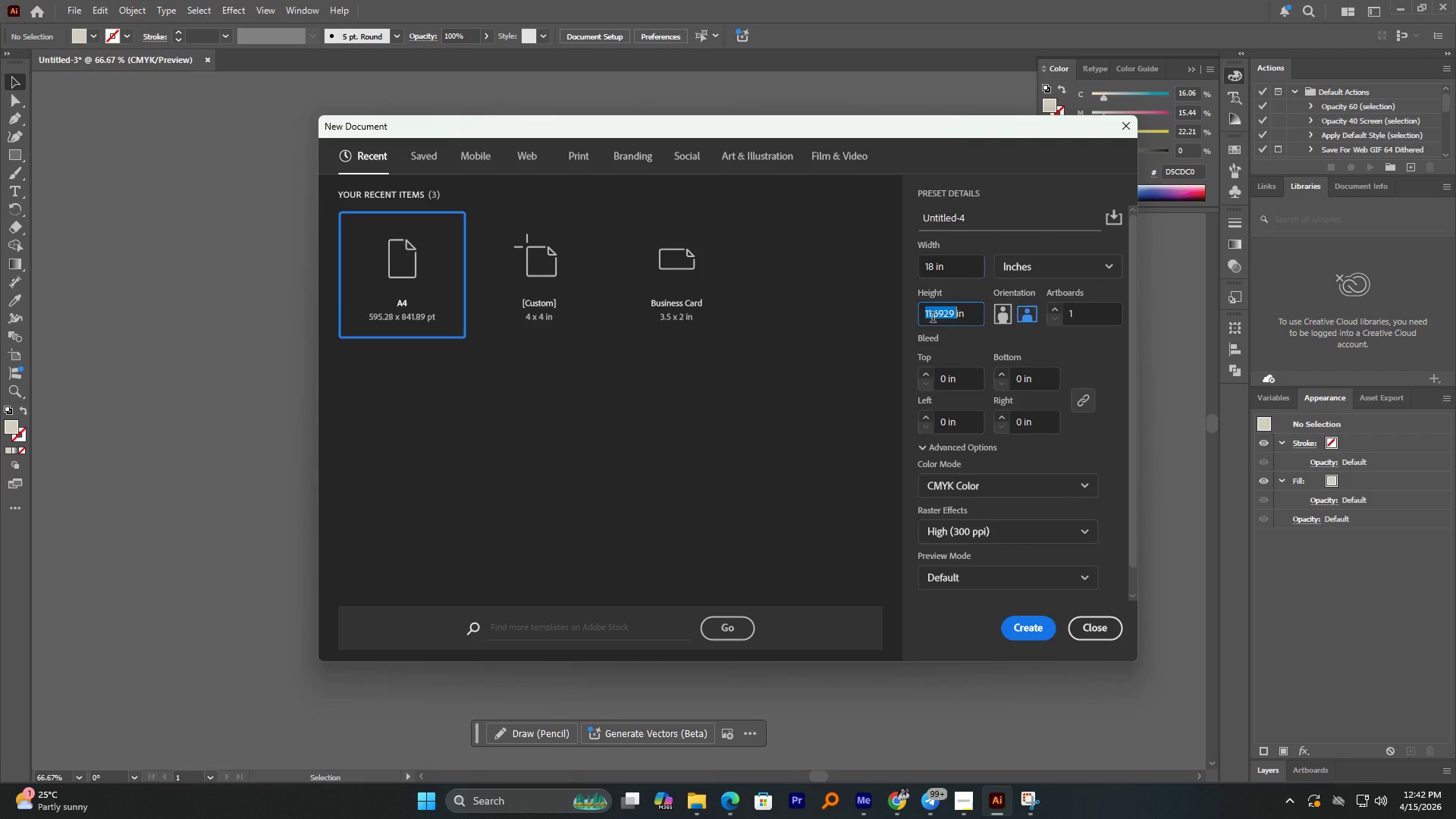 
key(Numpad2)
 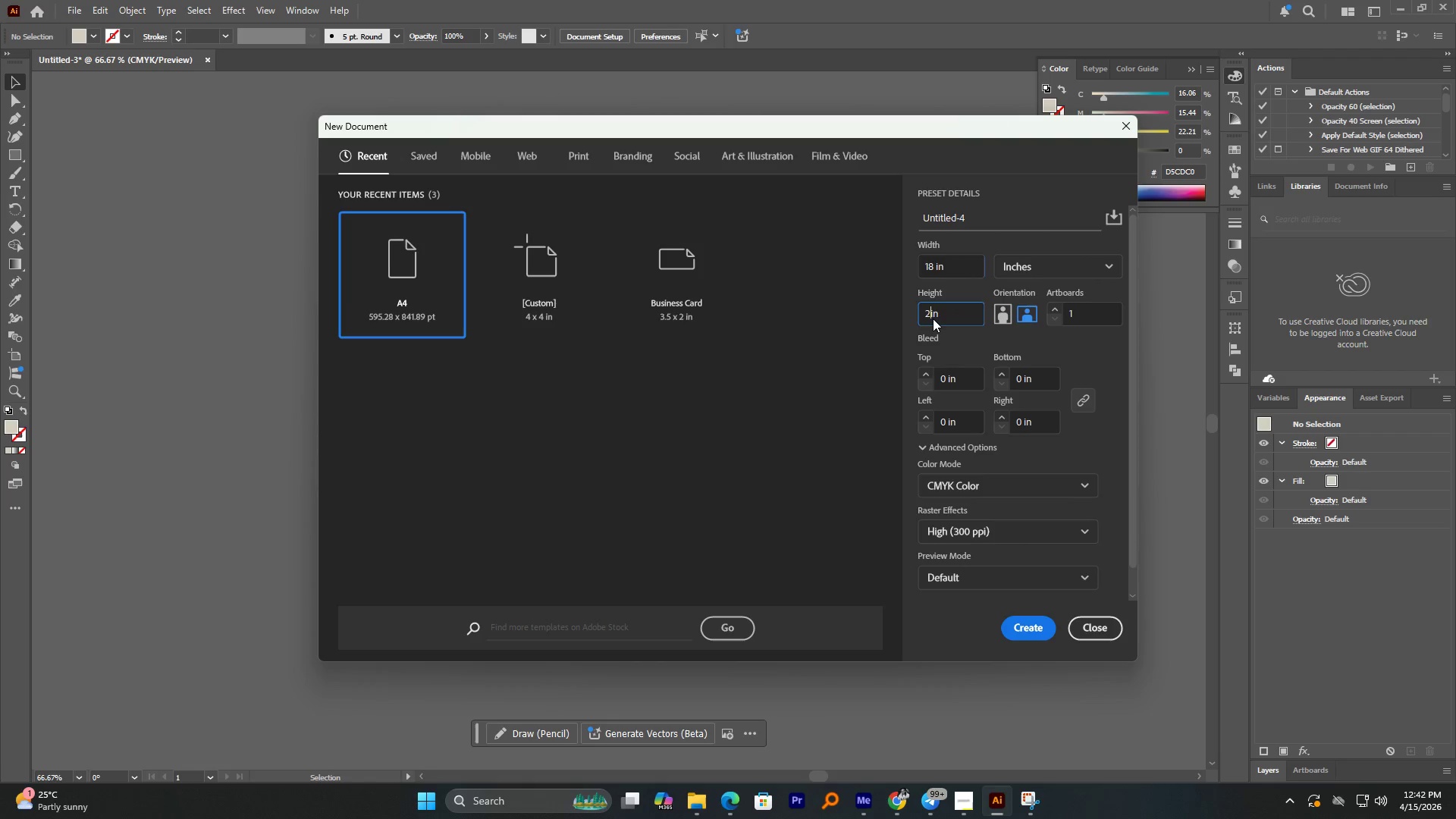 
key(Numpad4)
 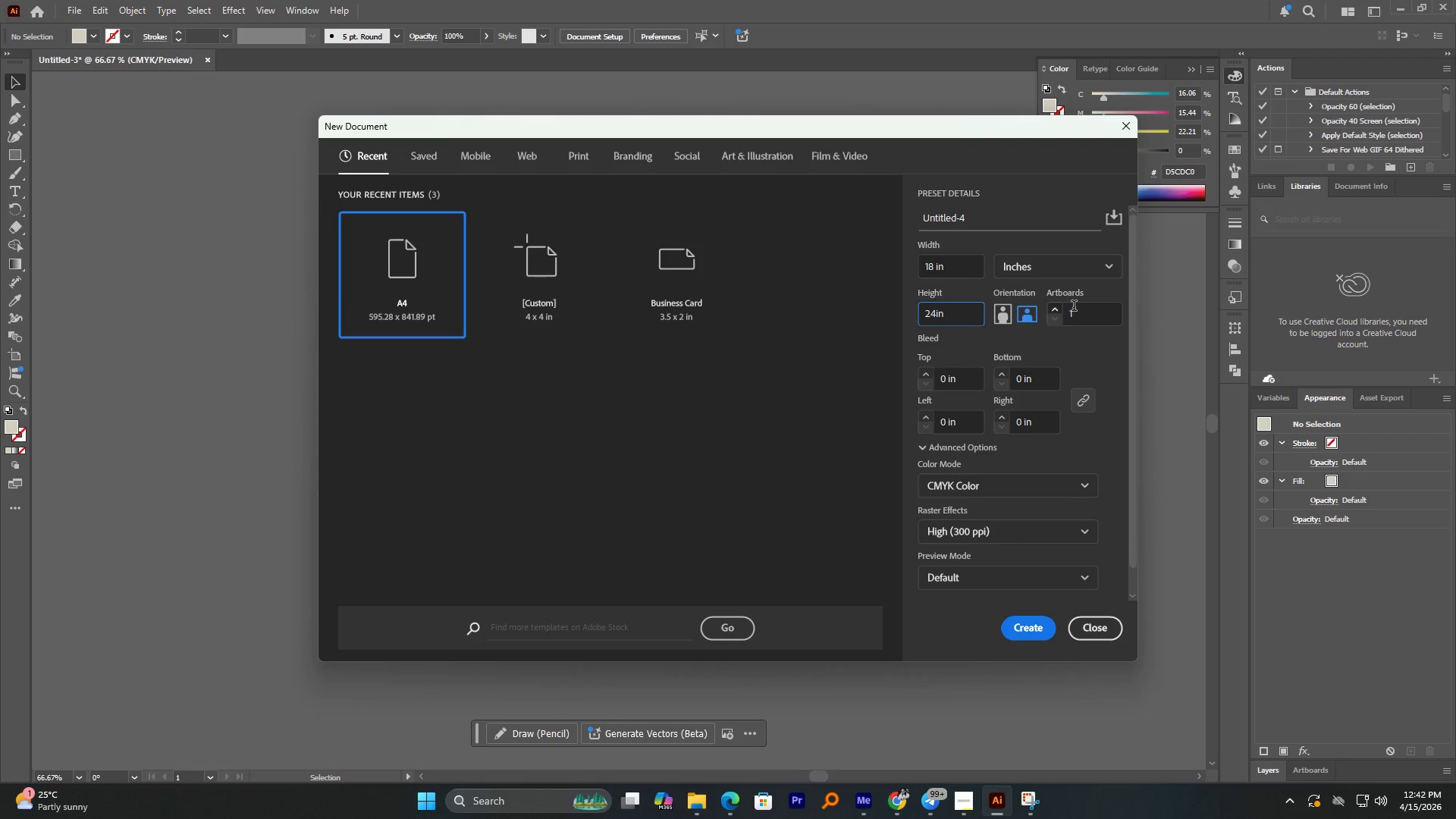 
left_click_drag(start_coordinate=[1079, 314], to_coordinate=[1065, 317])
 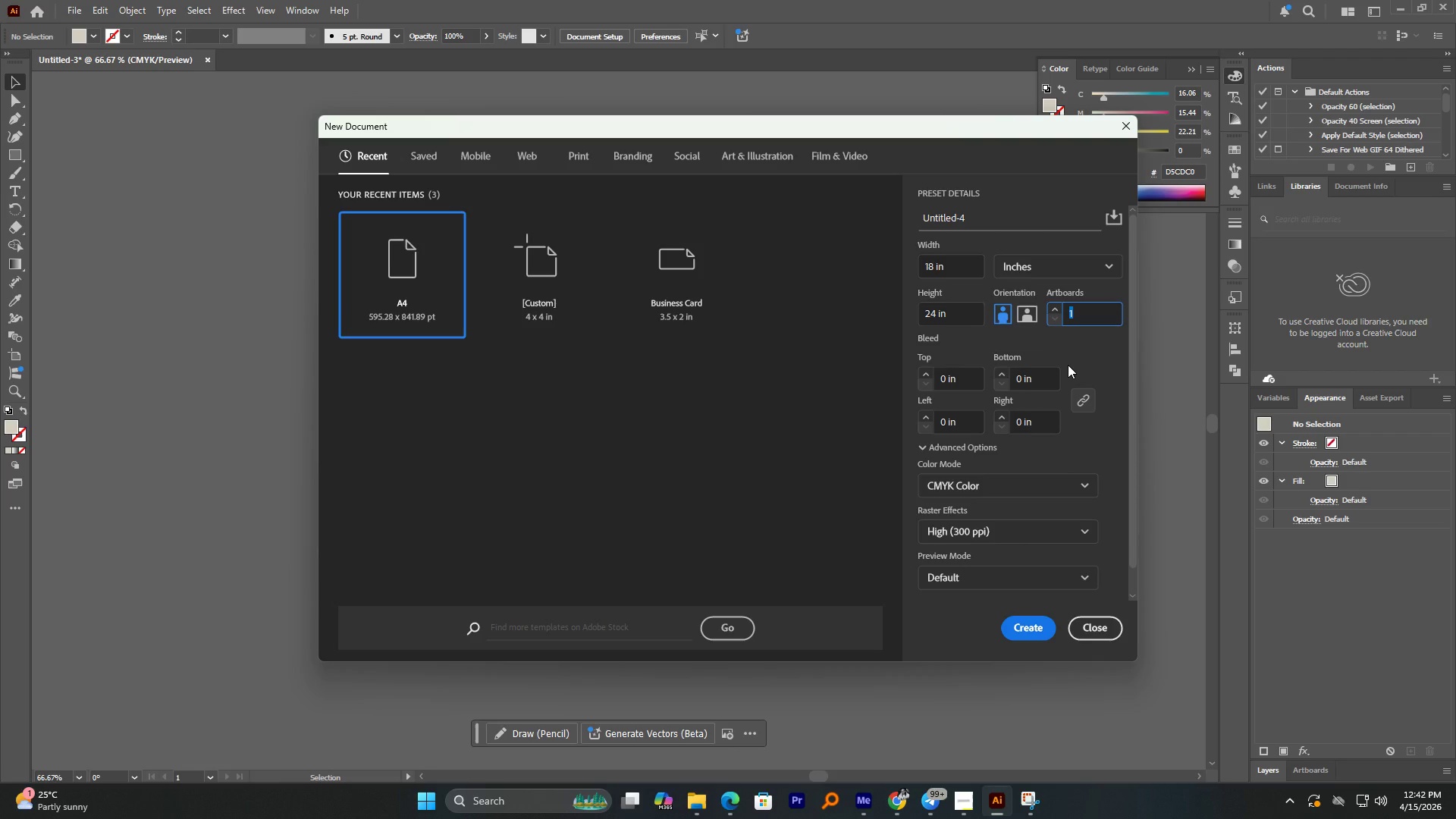 
key(Numpad2)
 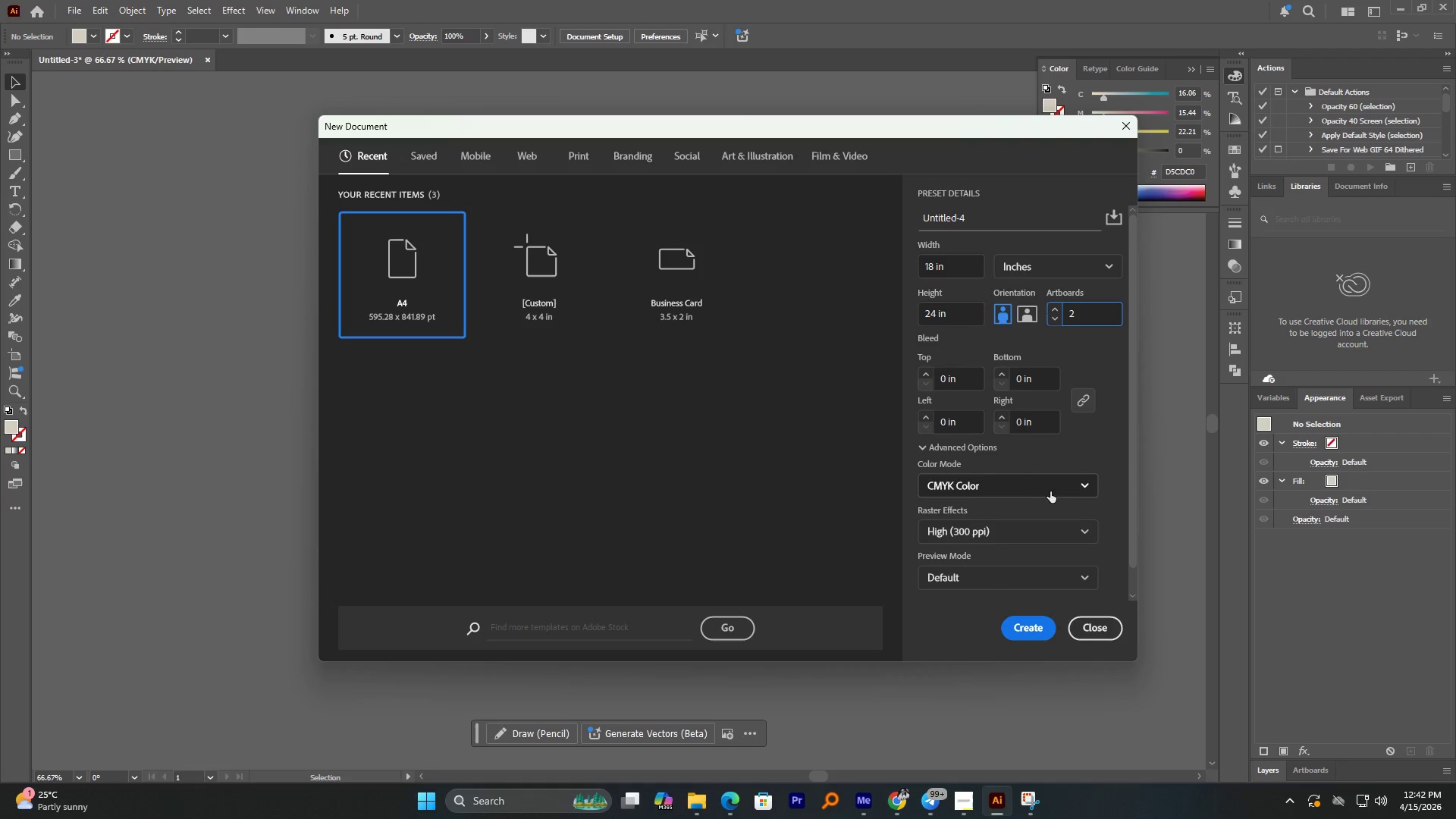 
wait(5.2)
 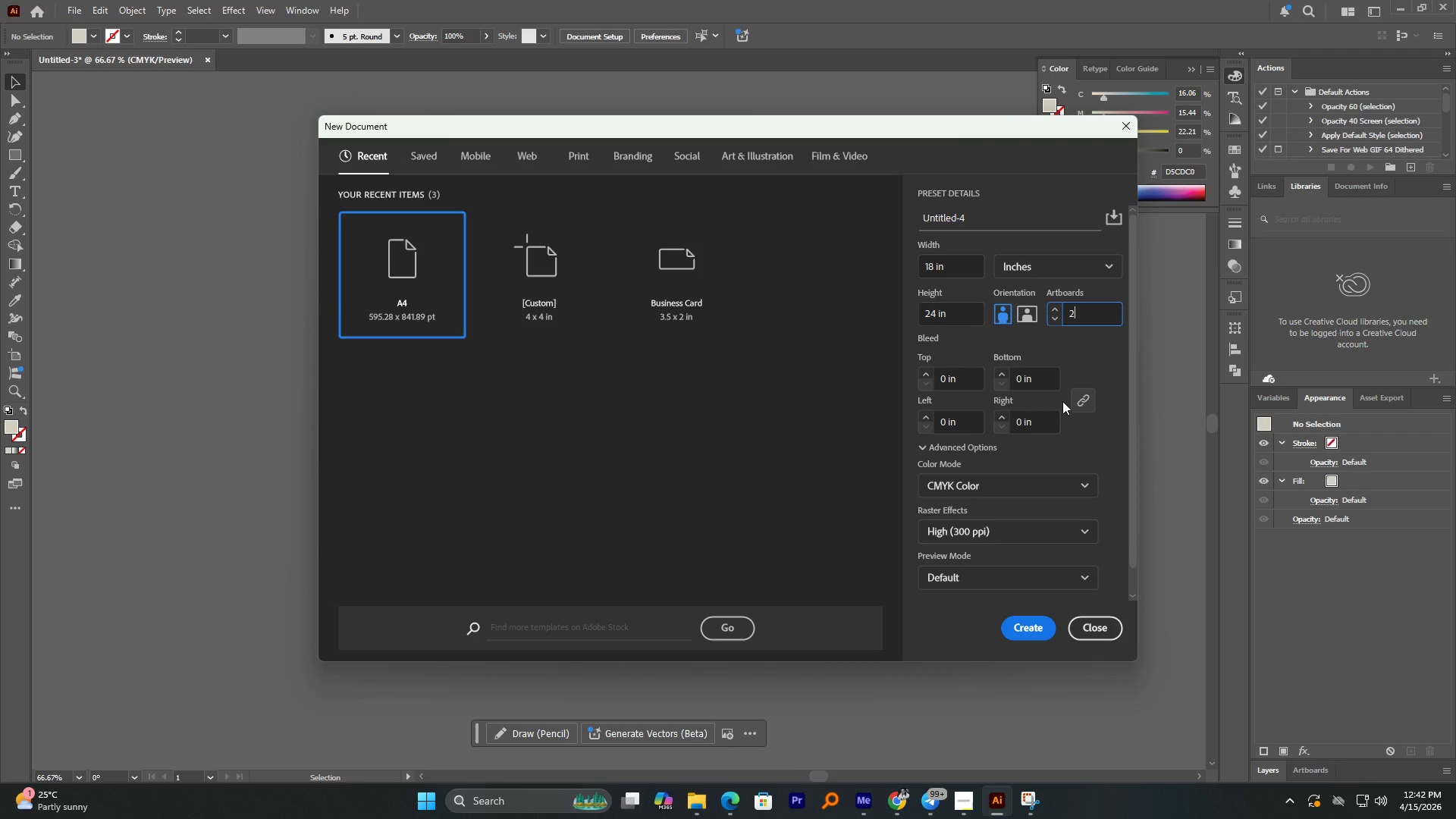 
left_click([960, 802])